 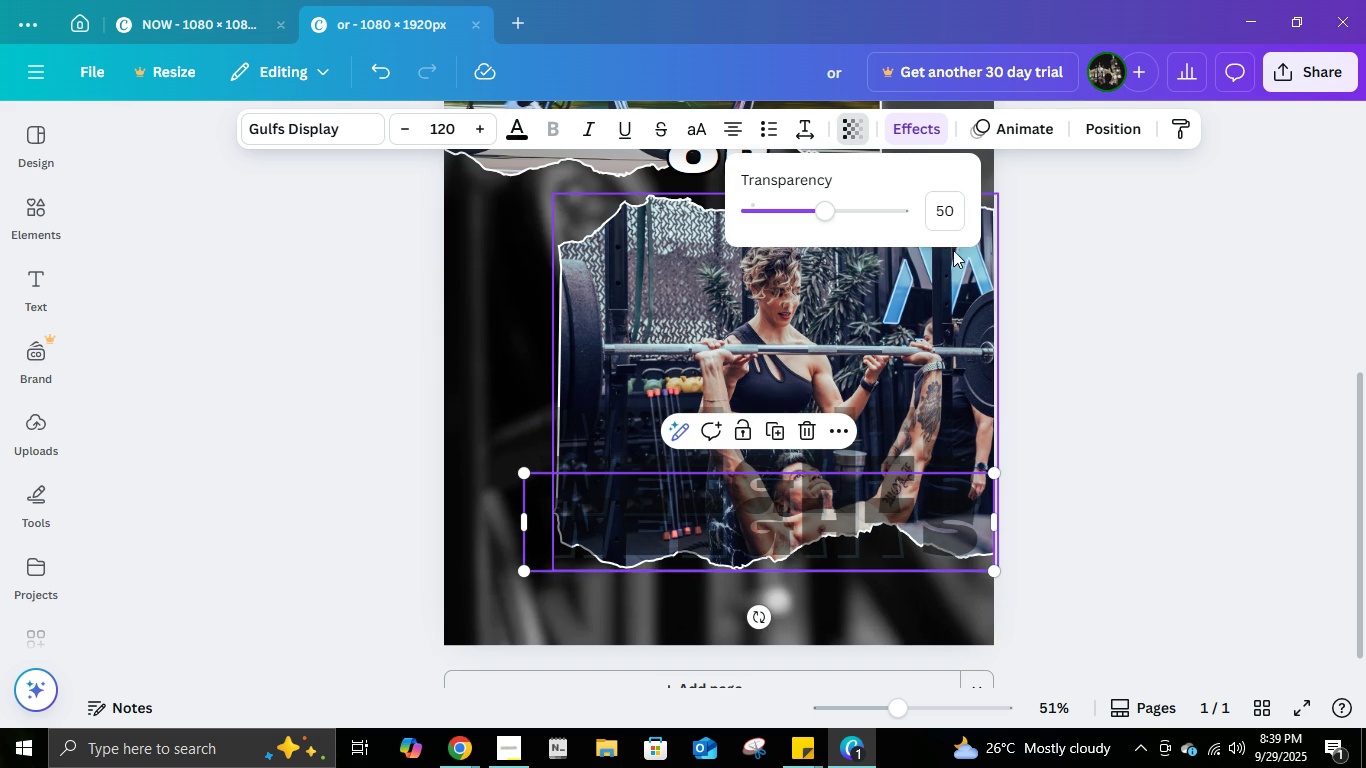 
left_click([946, 218])
 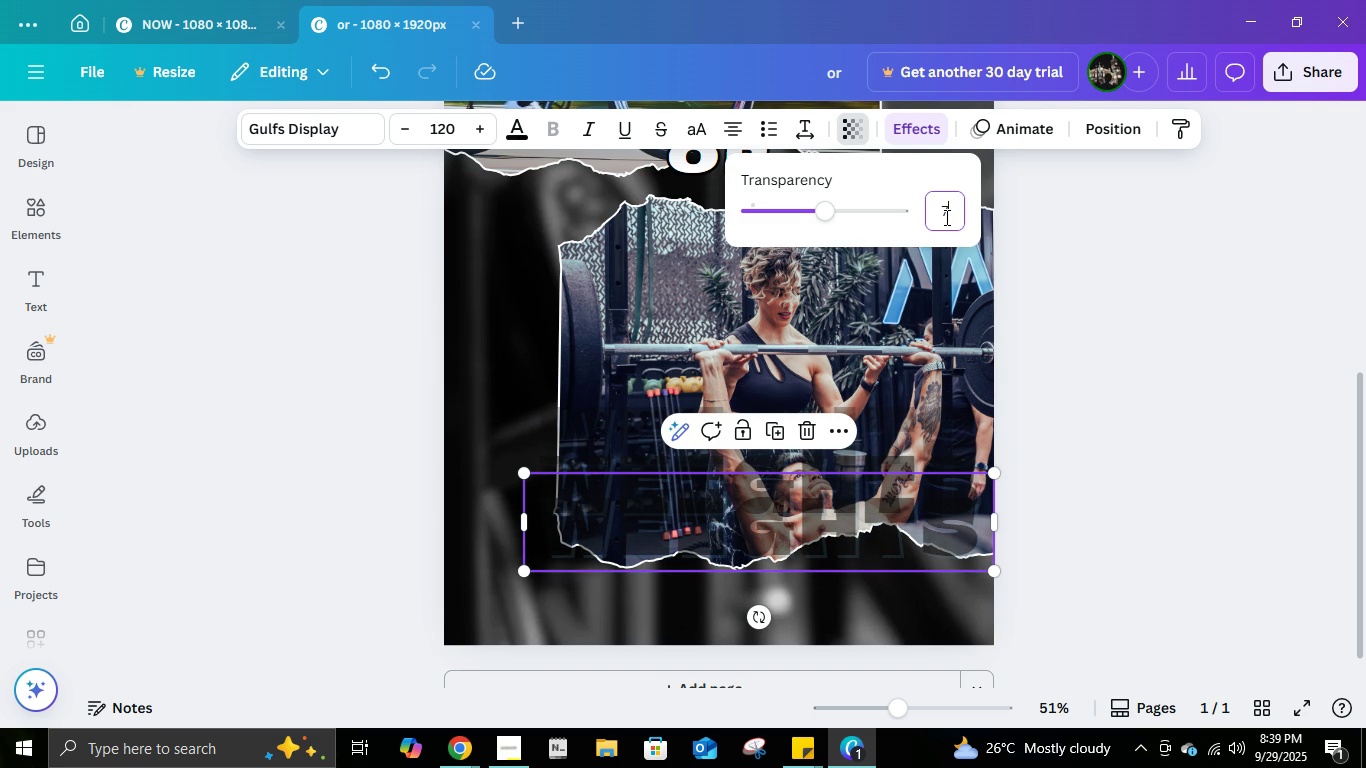 
key(Numpad7)
 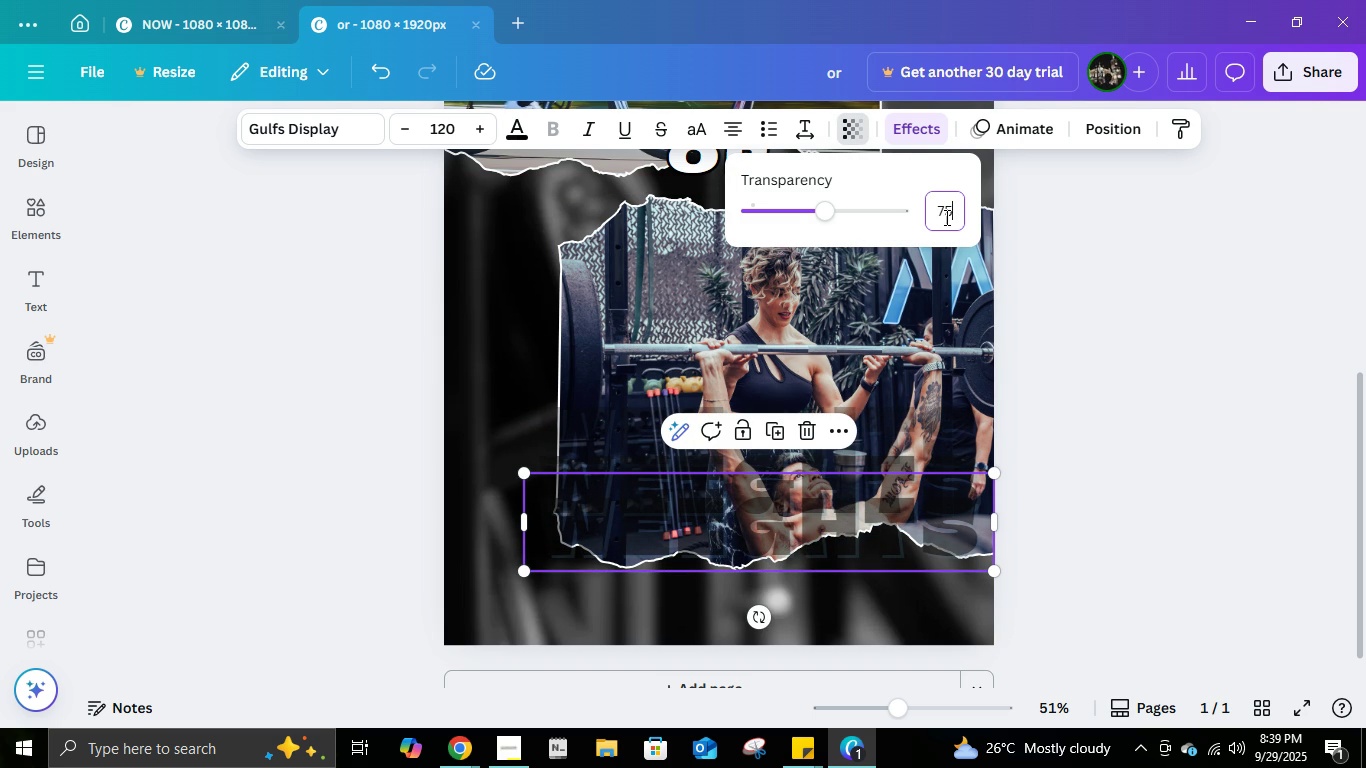 
key(Numpad5)
 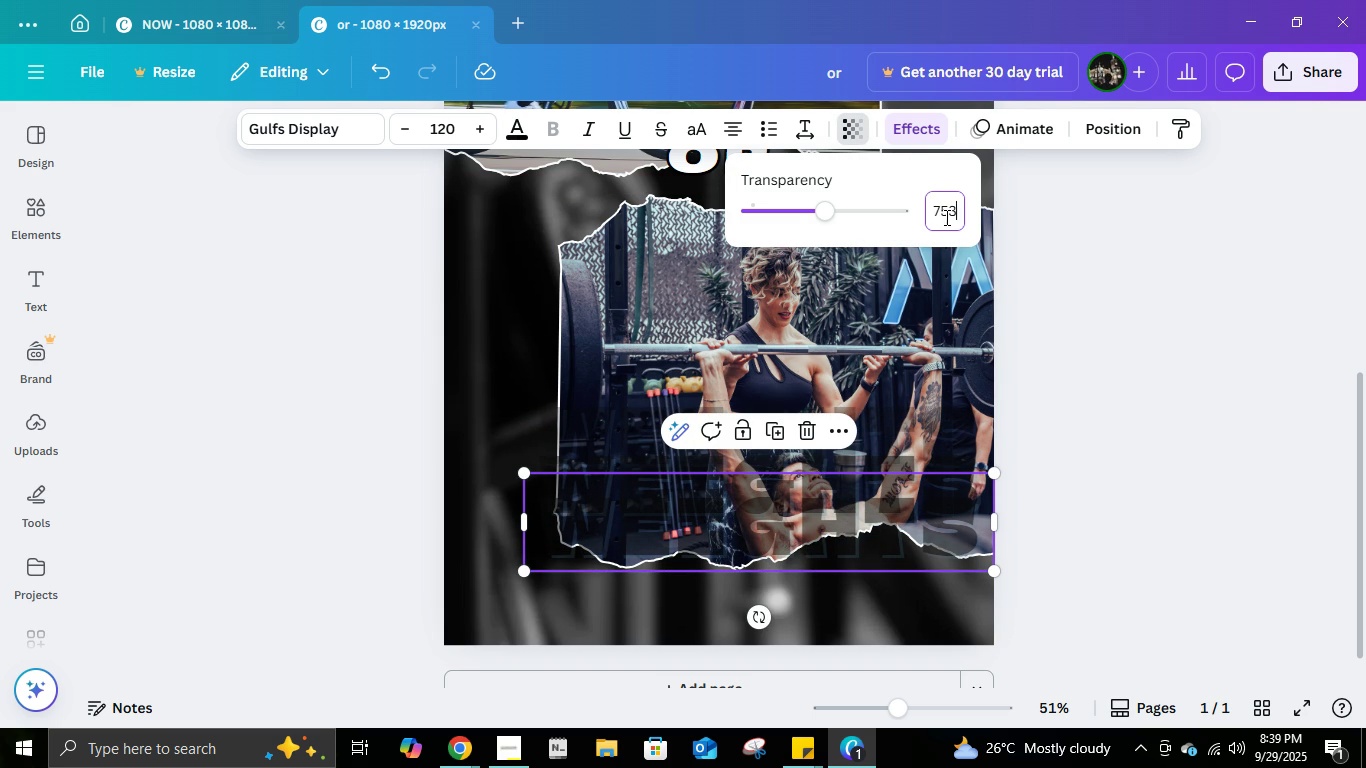 
key(Numpad3)
 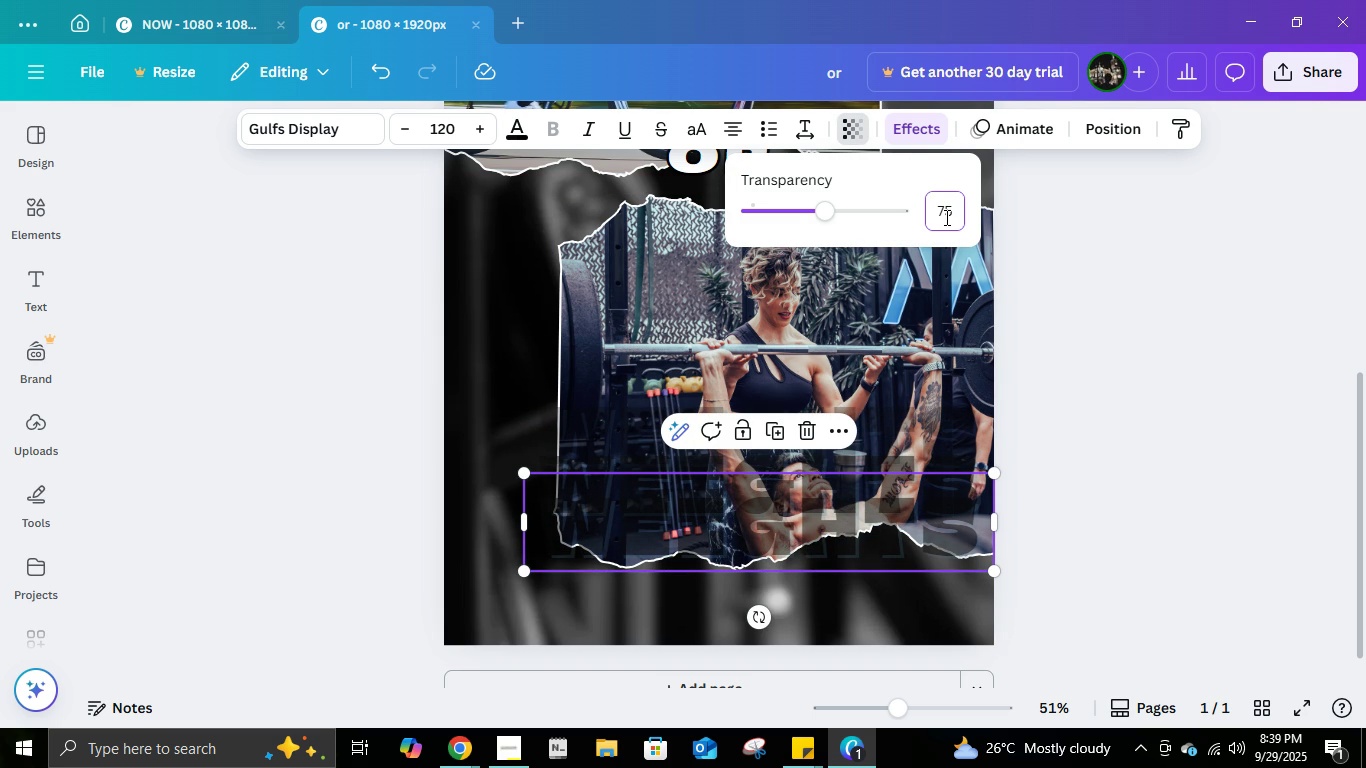 
key(Backspace)
 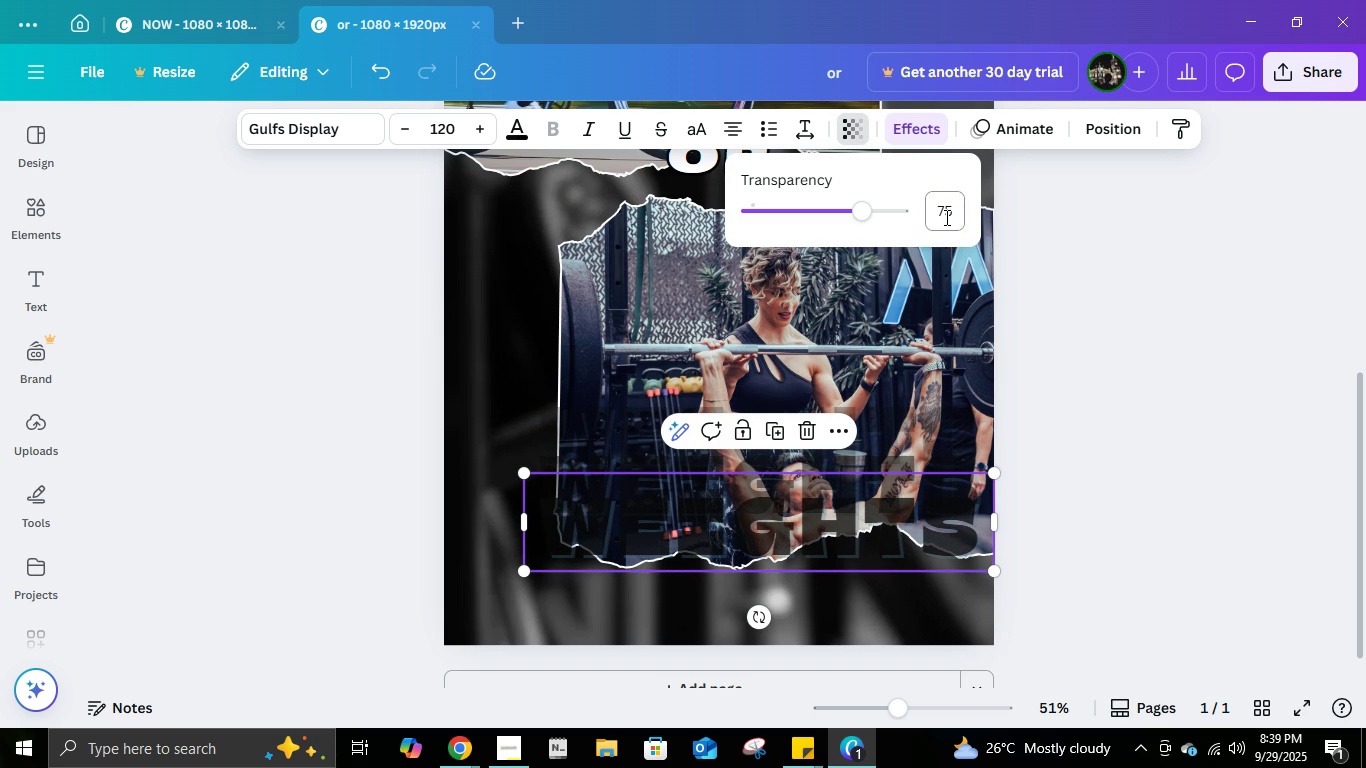 
key(NumpadEnter)